 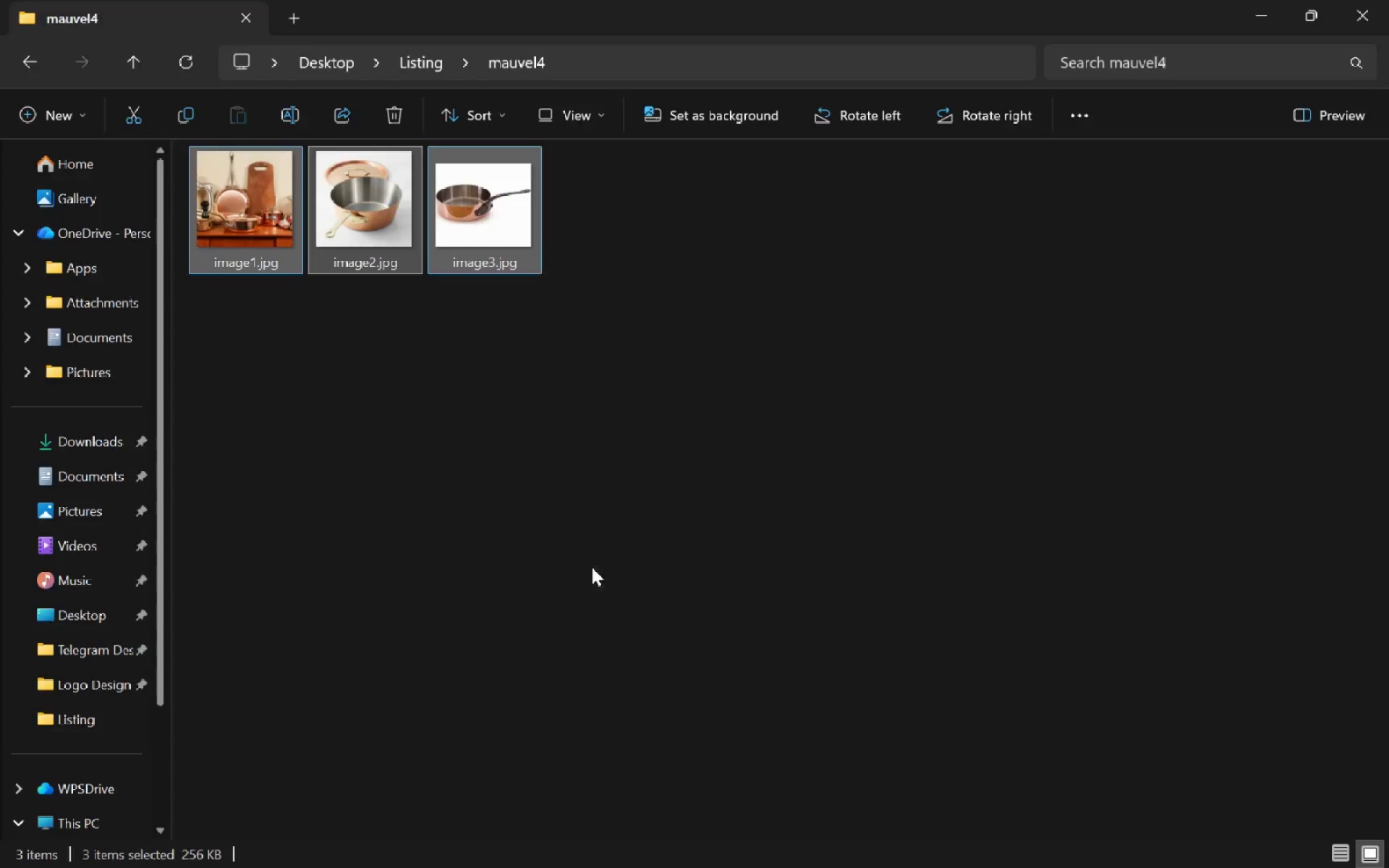 
key(Alt+Tab)
 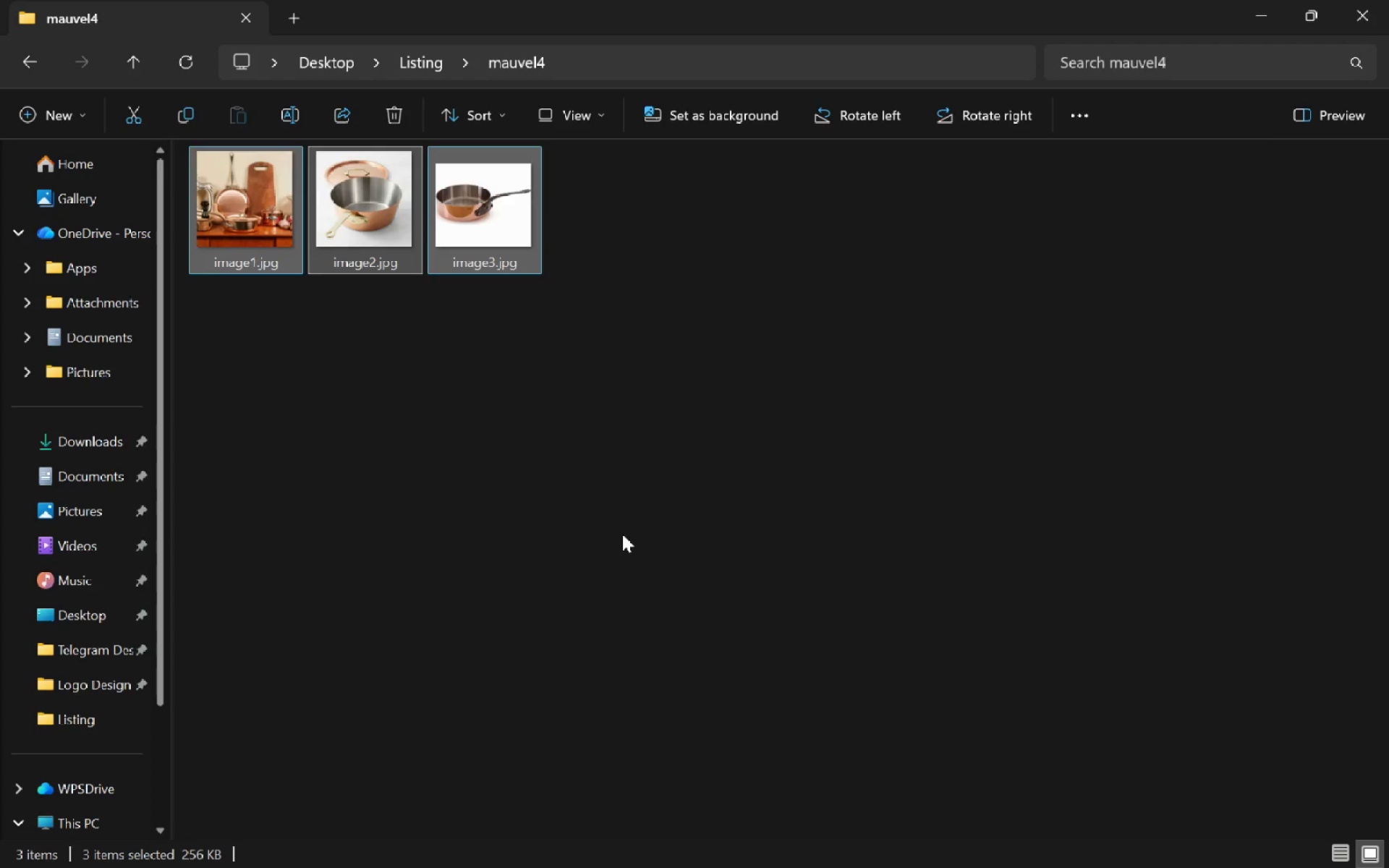 
key(Alt+Tab)
 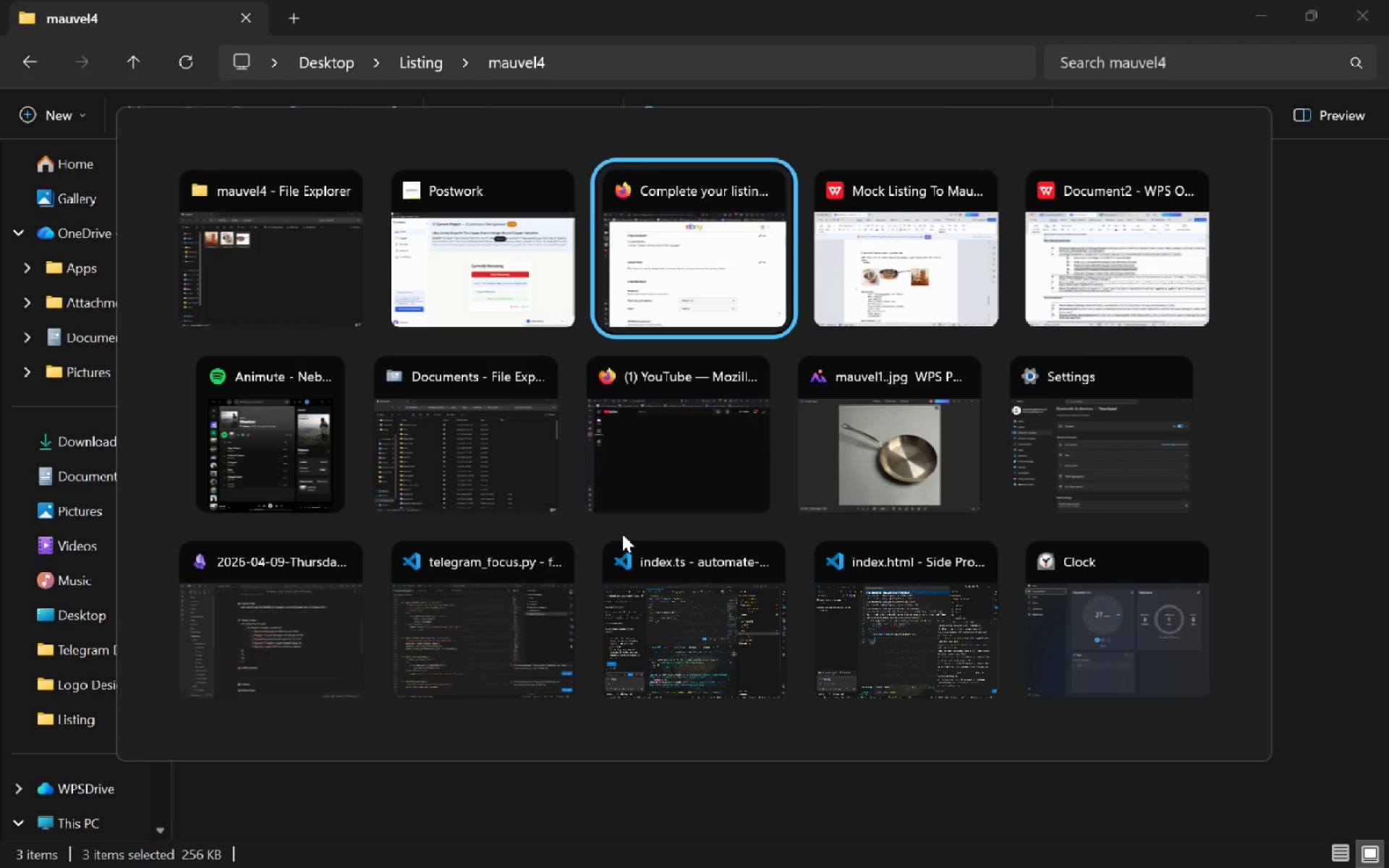 
key(Alt+Tab)
 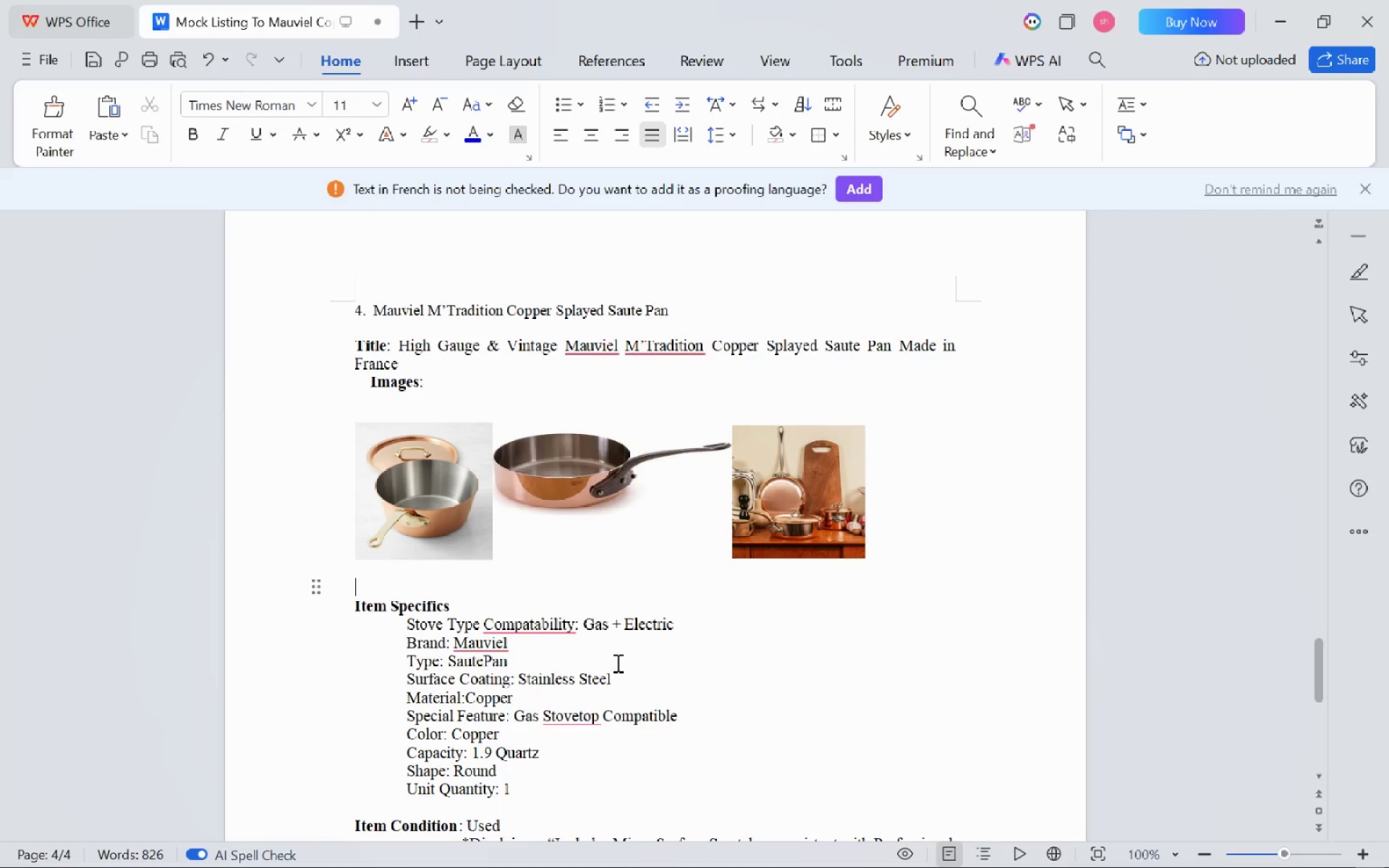 
scroll: coordinate [659, 572], scroll_direction: up, amount: 21.0
 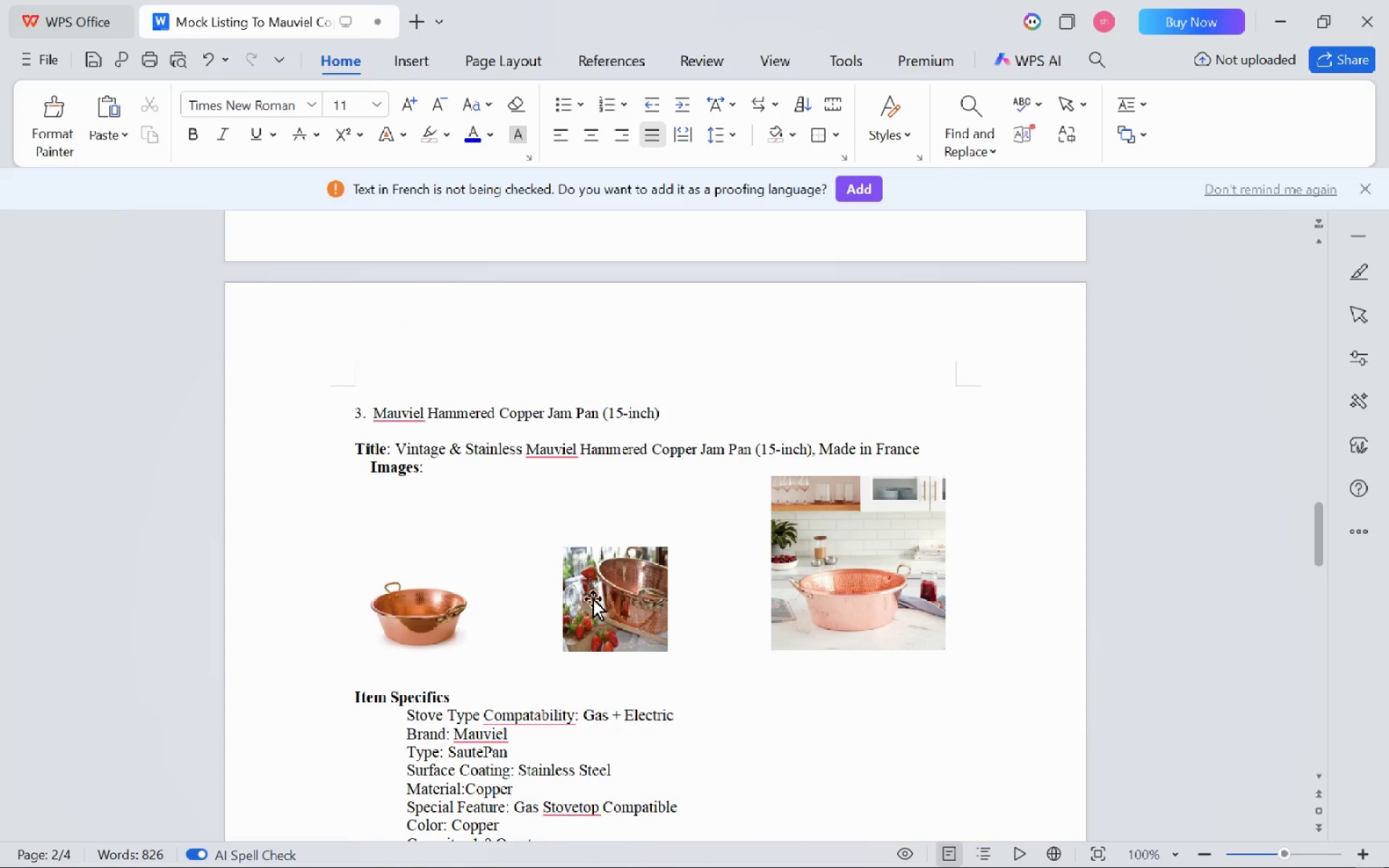 
scroll: coordinate [525, 655], scroll_direction: down, amount: 4.0
 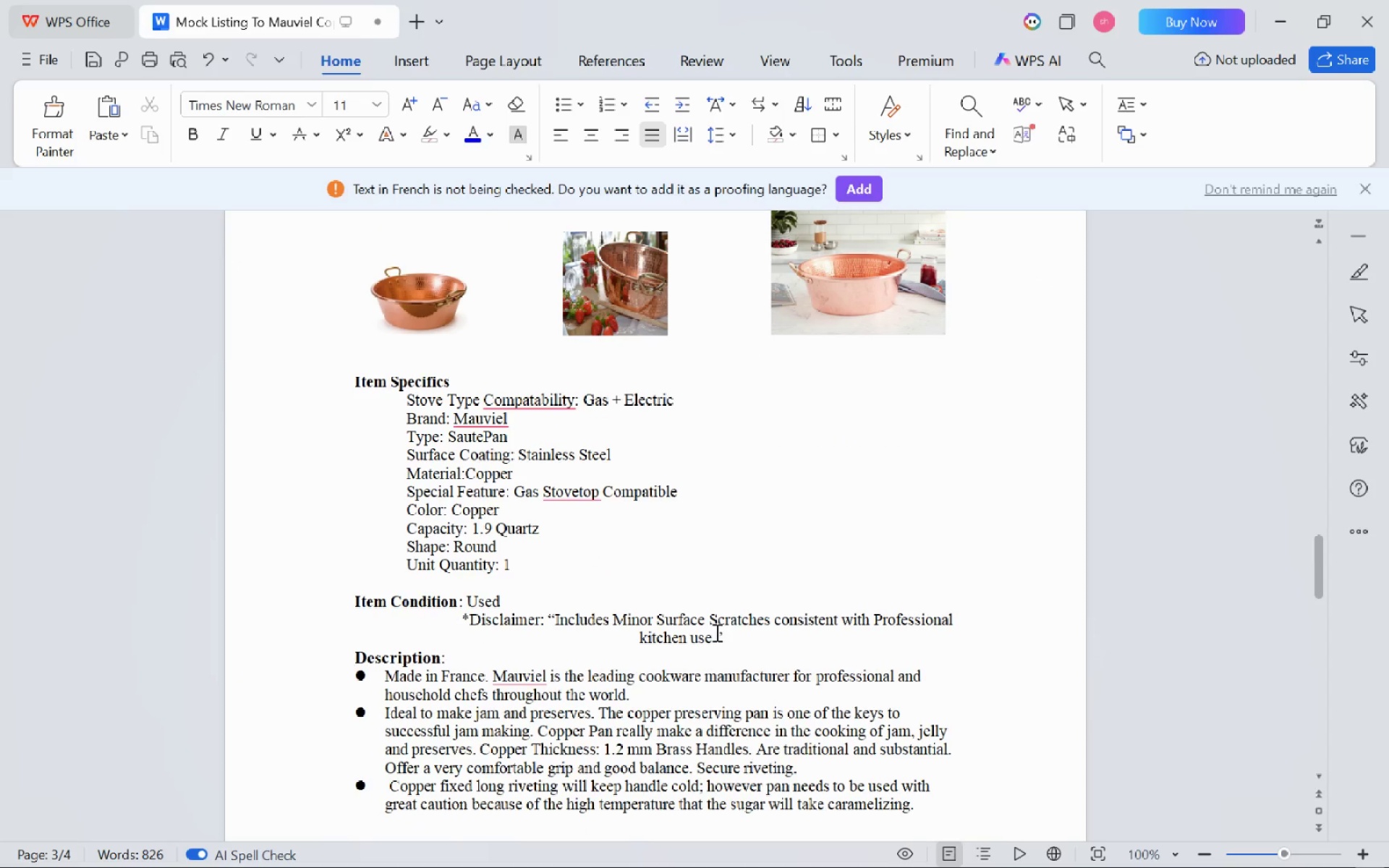 
left_click_drag(start_coordinate=[729, 639], to_coordinate=[351, 608])
 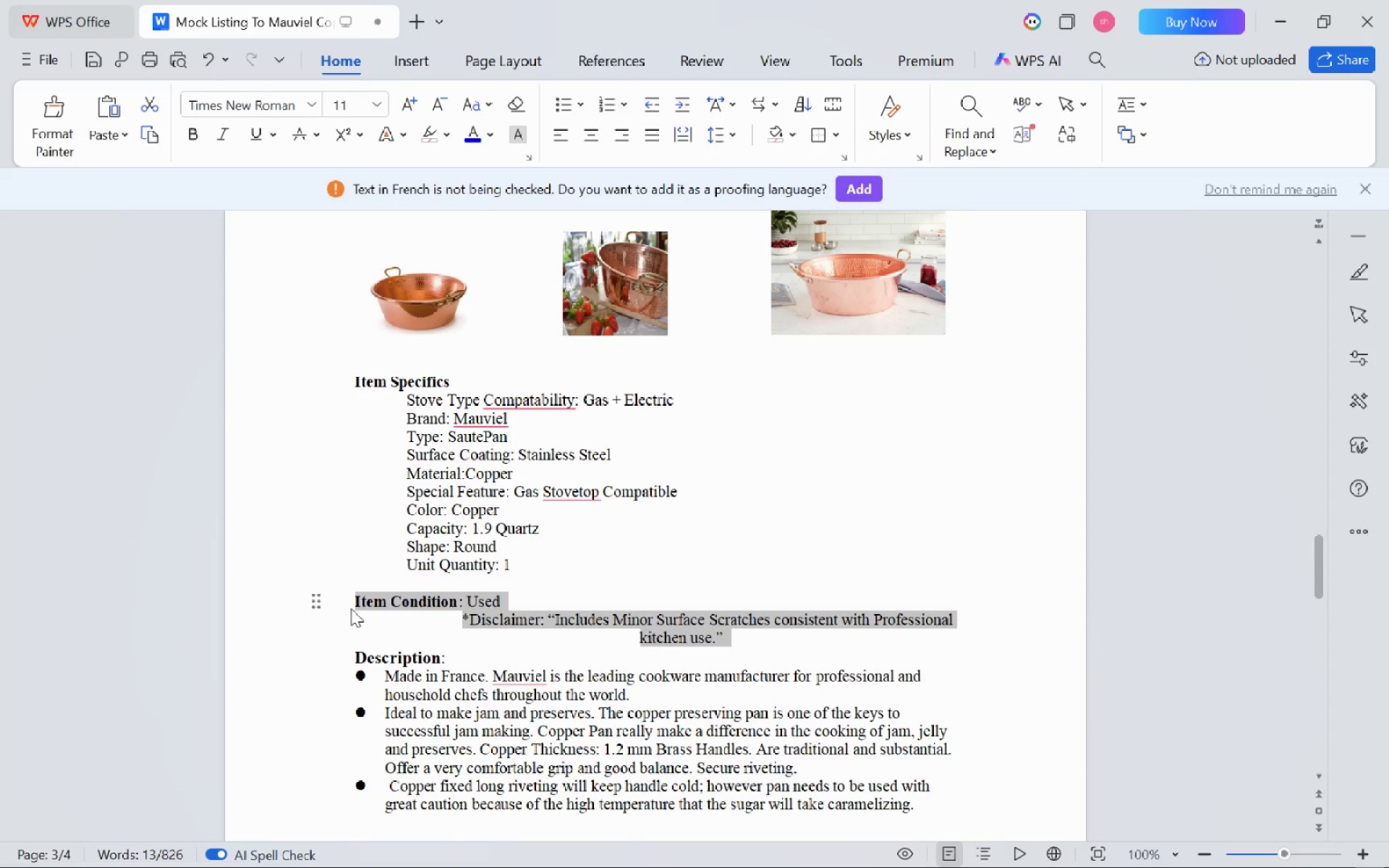 
key(Control+C)
 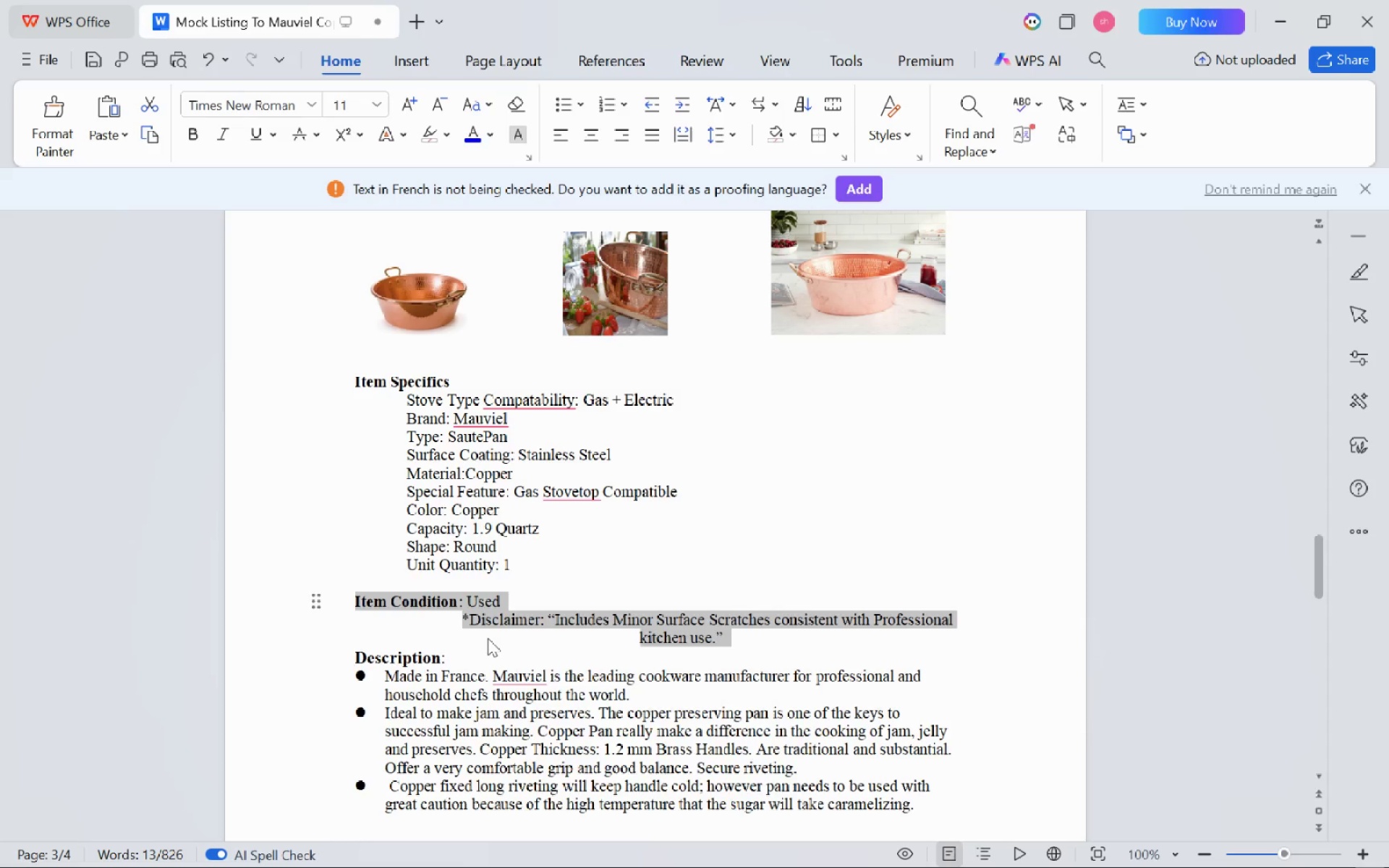 
scroll: coordinate [488, 638], scroll_direction: down, amount: 16.0
 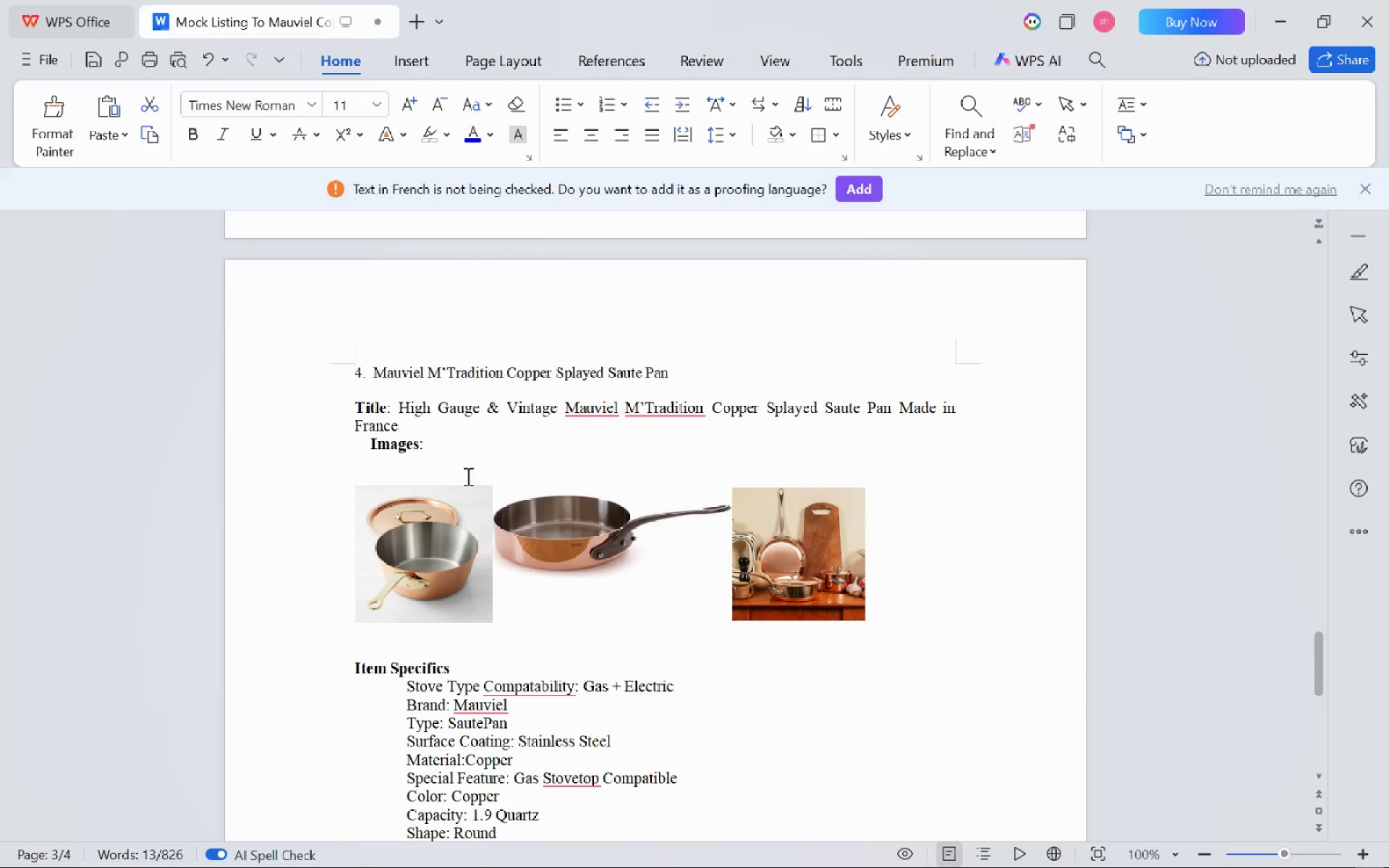 
scroll: coordinate [470, 627], scroll_direction: up, amount: 43.0
 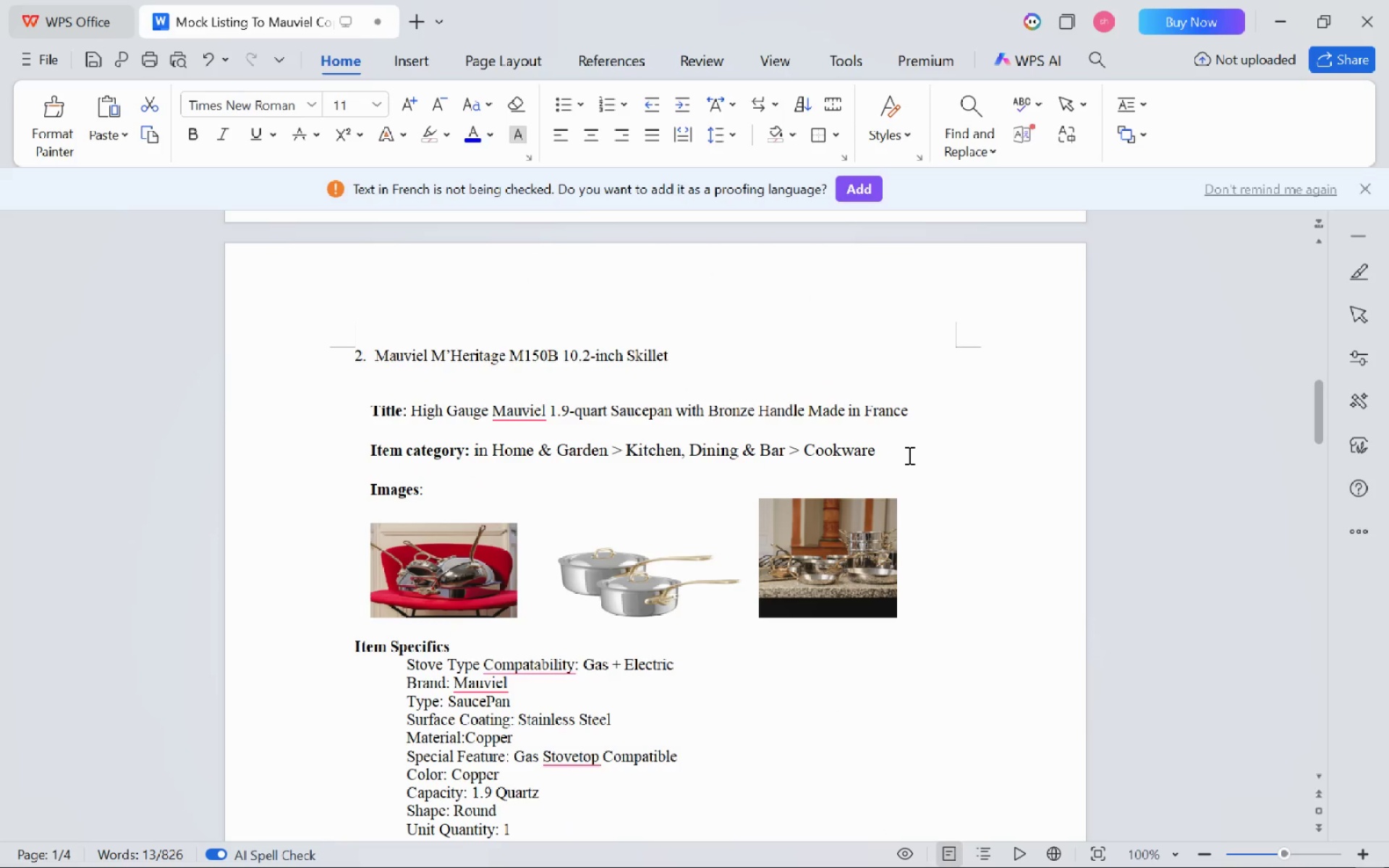 
left_click_drag(start_coordinate=[908, 455], to_coordinate=[327, 450])
 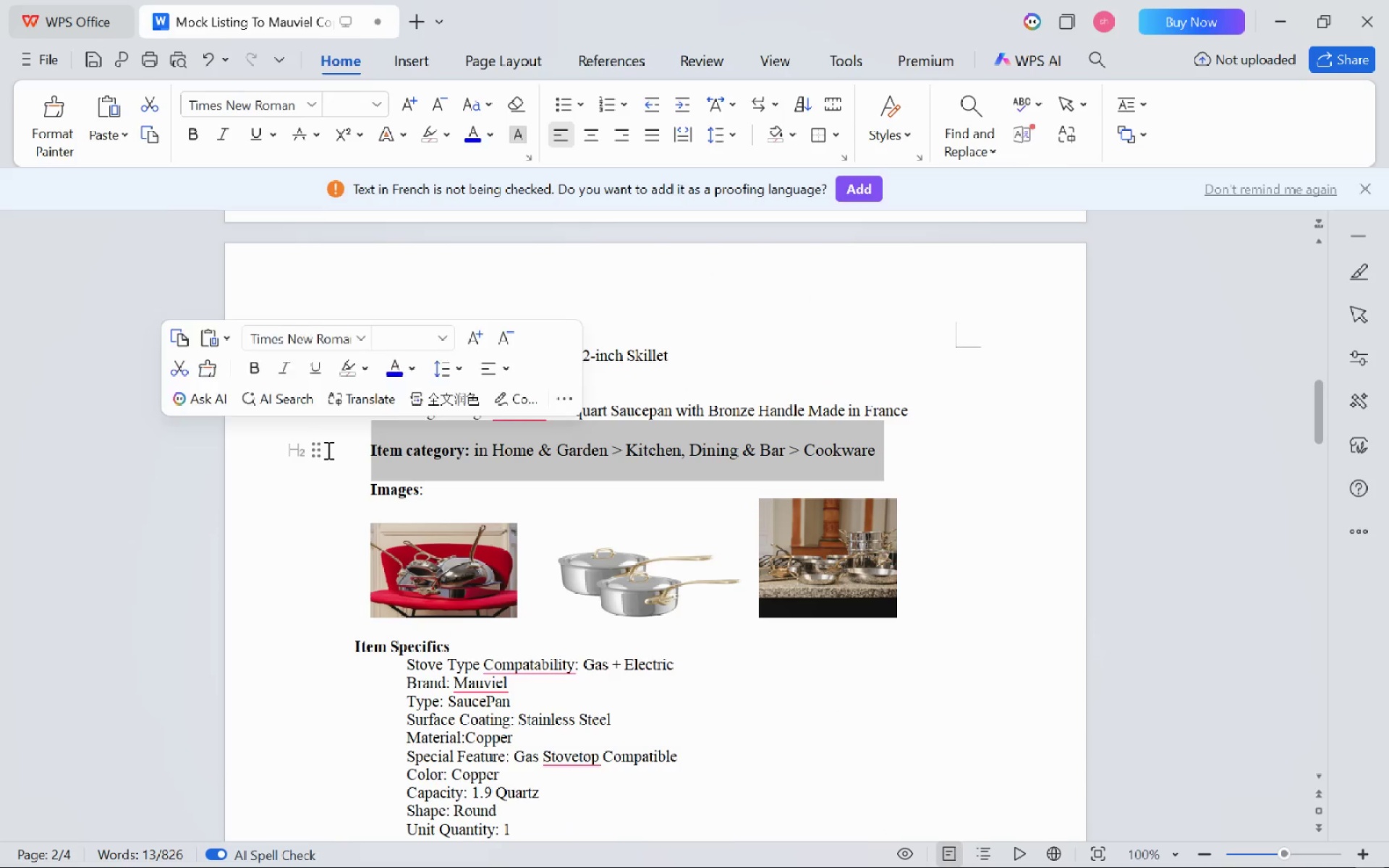 
key(Control+C)
 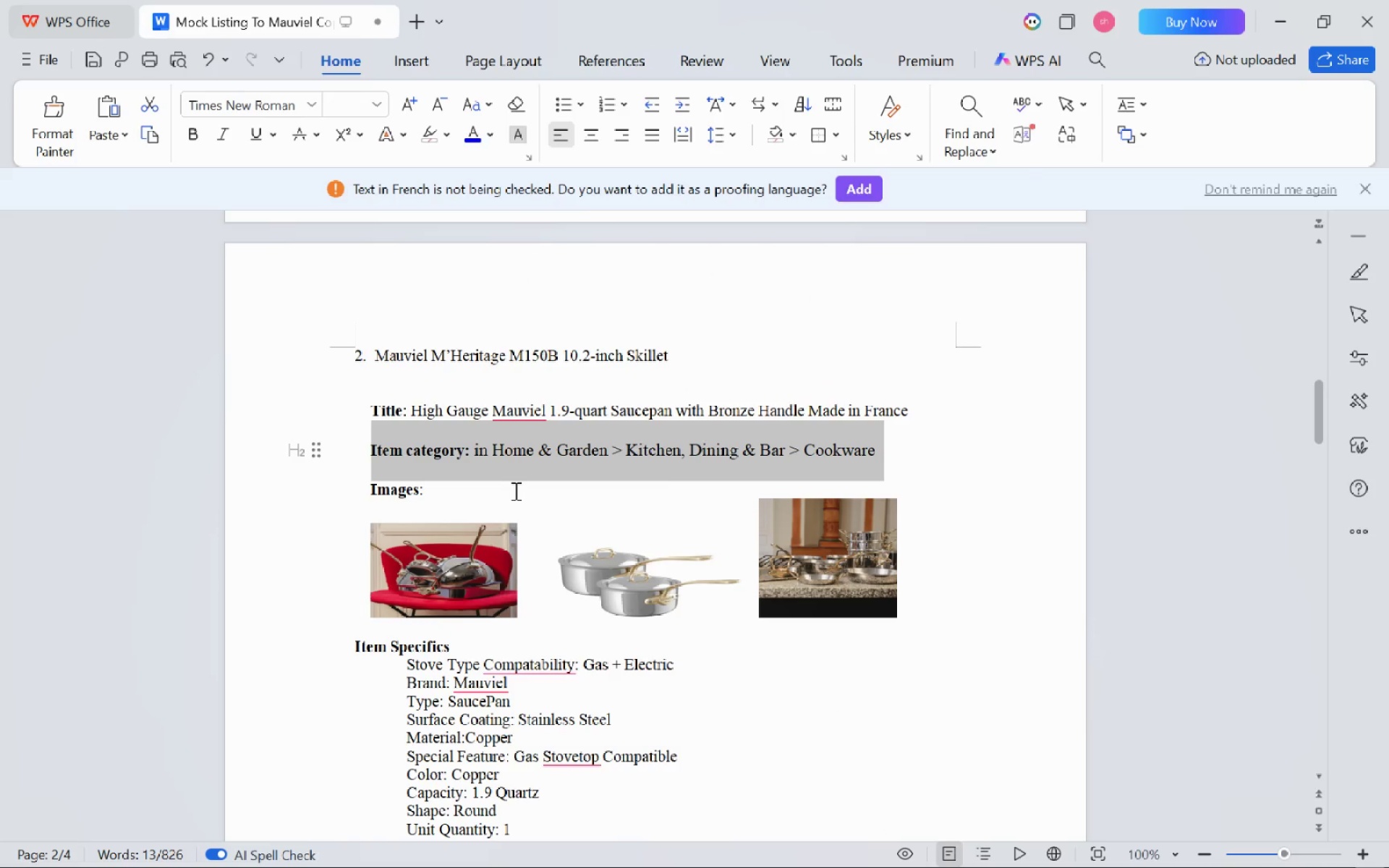 
key(Alt+AltLeft)
 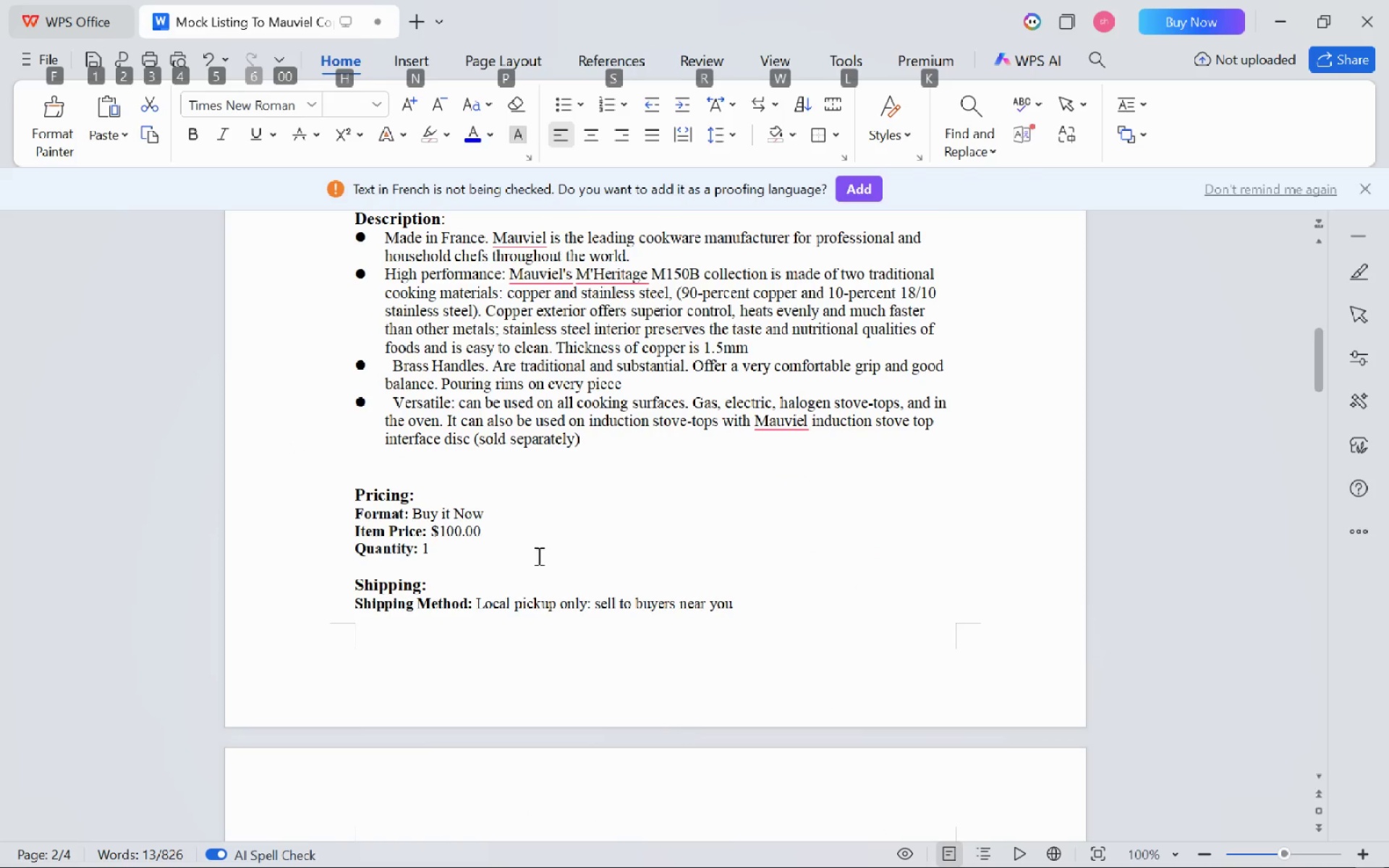 
scroll: coordinate [514, 490], scroll_direction: up, amount: 8.0
 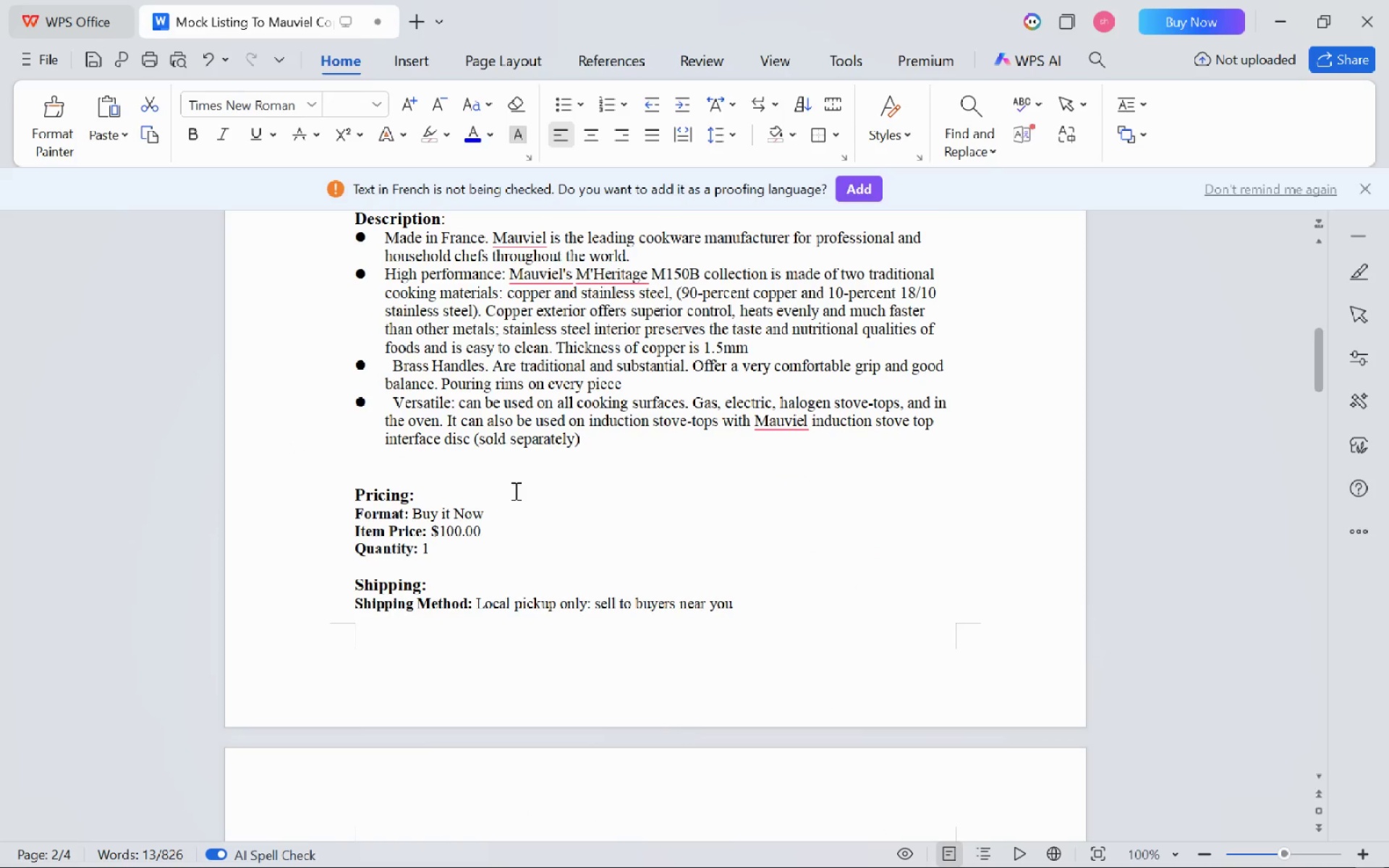 
key(Escape)
 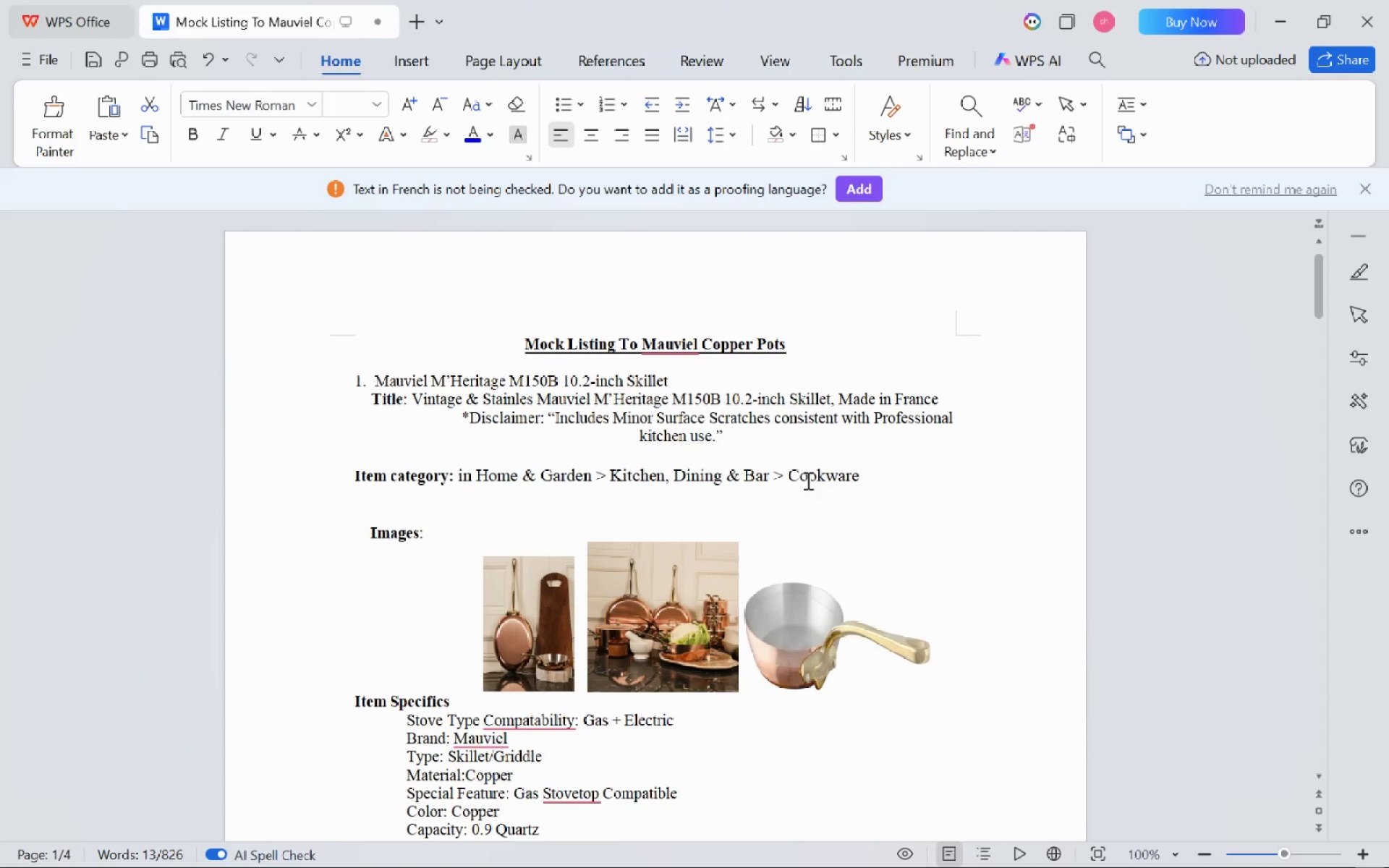 
scroll: coordinate [544, 584], scroll_direction: up, amount: 27.0
 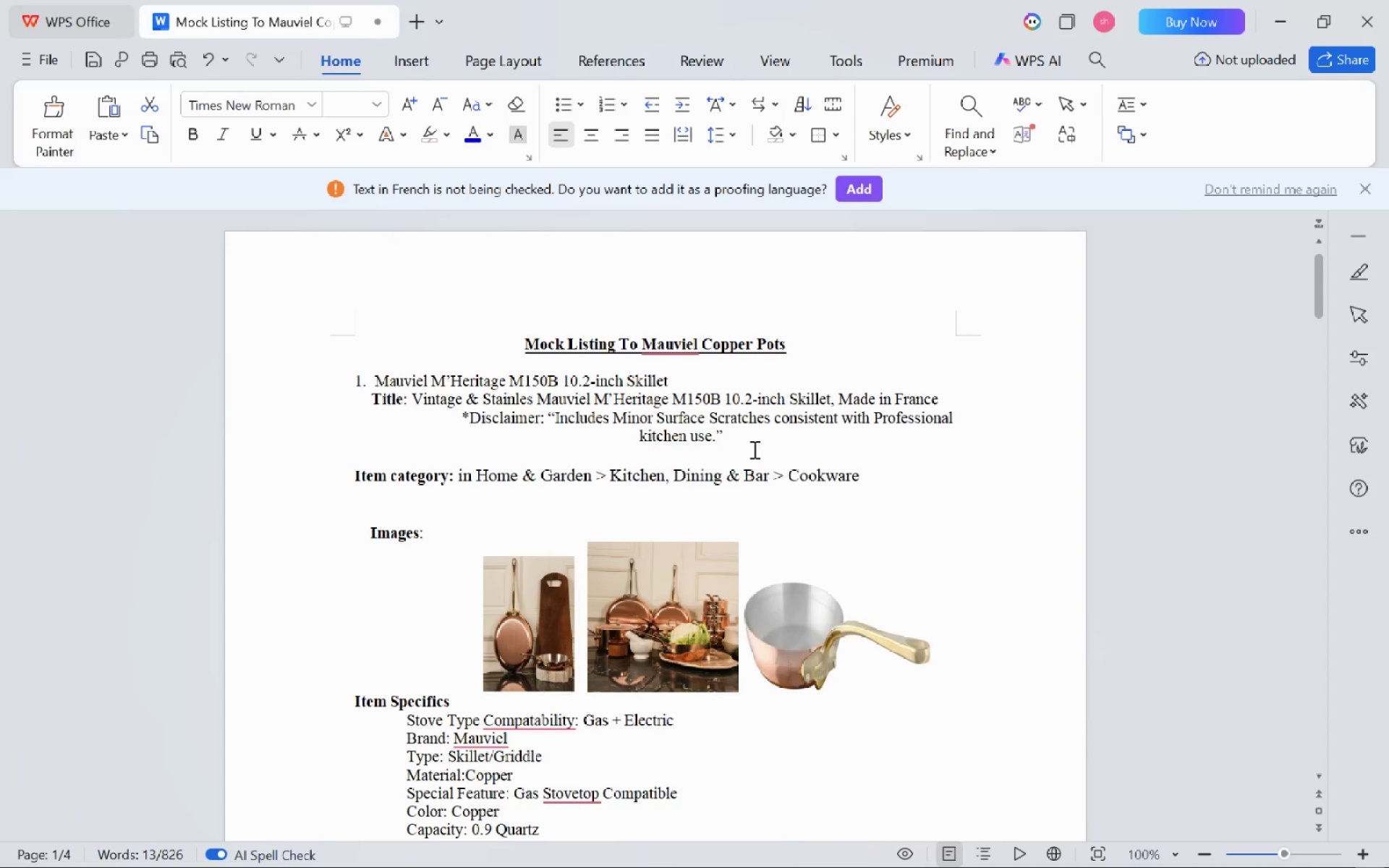 
left_click_drag(start_coordinate=[889, 466], to_coordinate=[276, 449])
 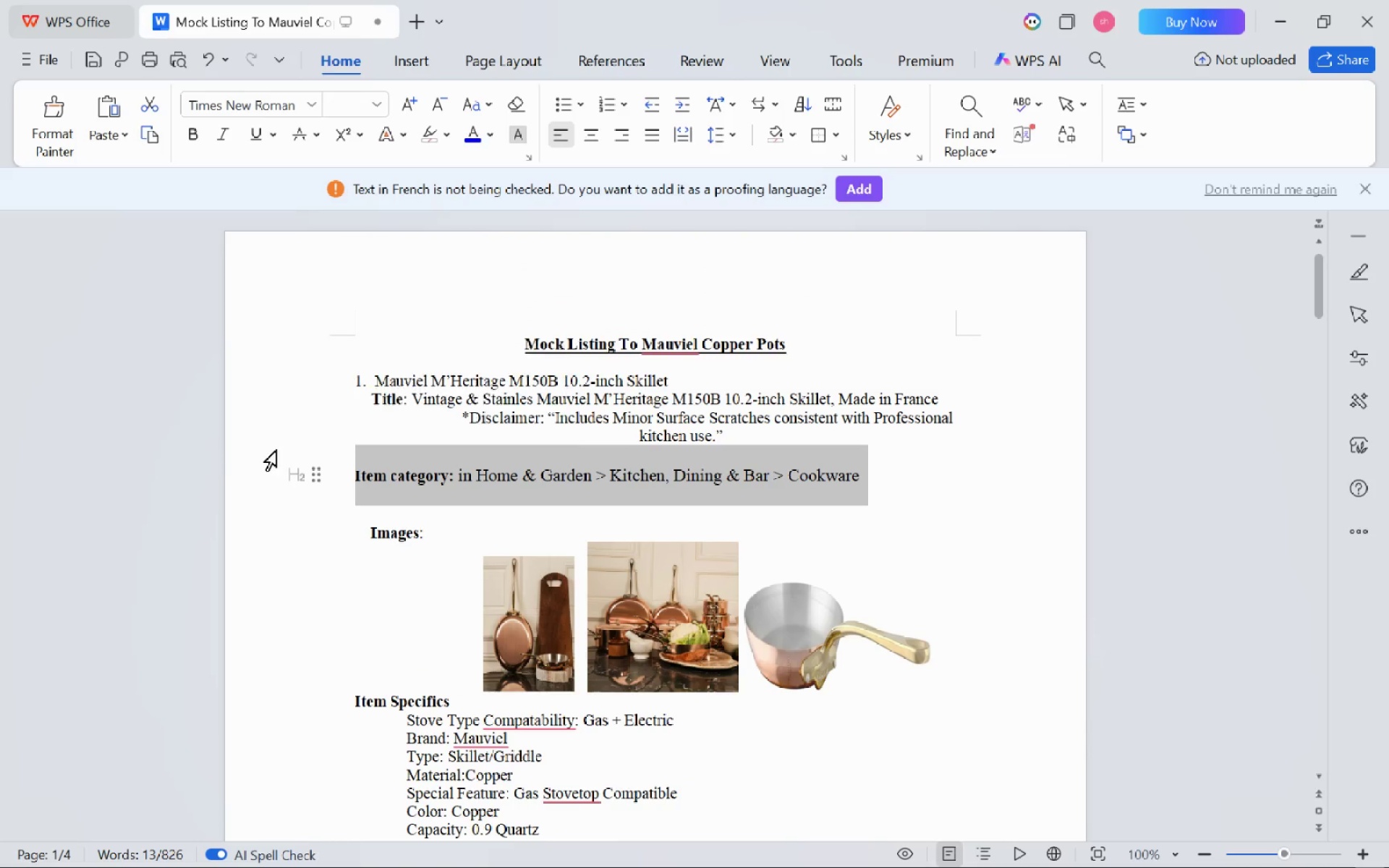 
key(Control+C)
 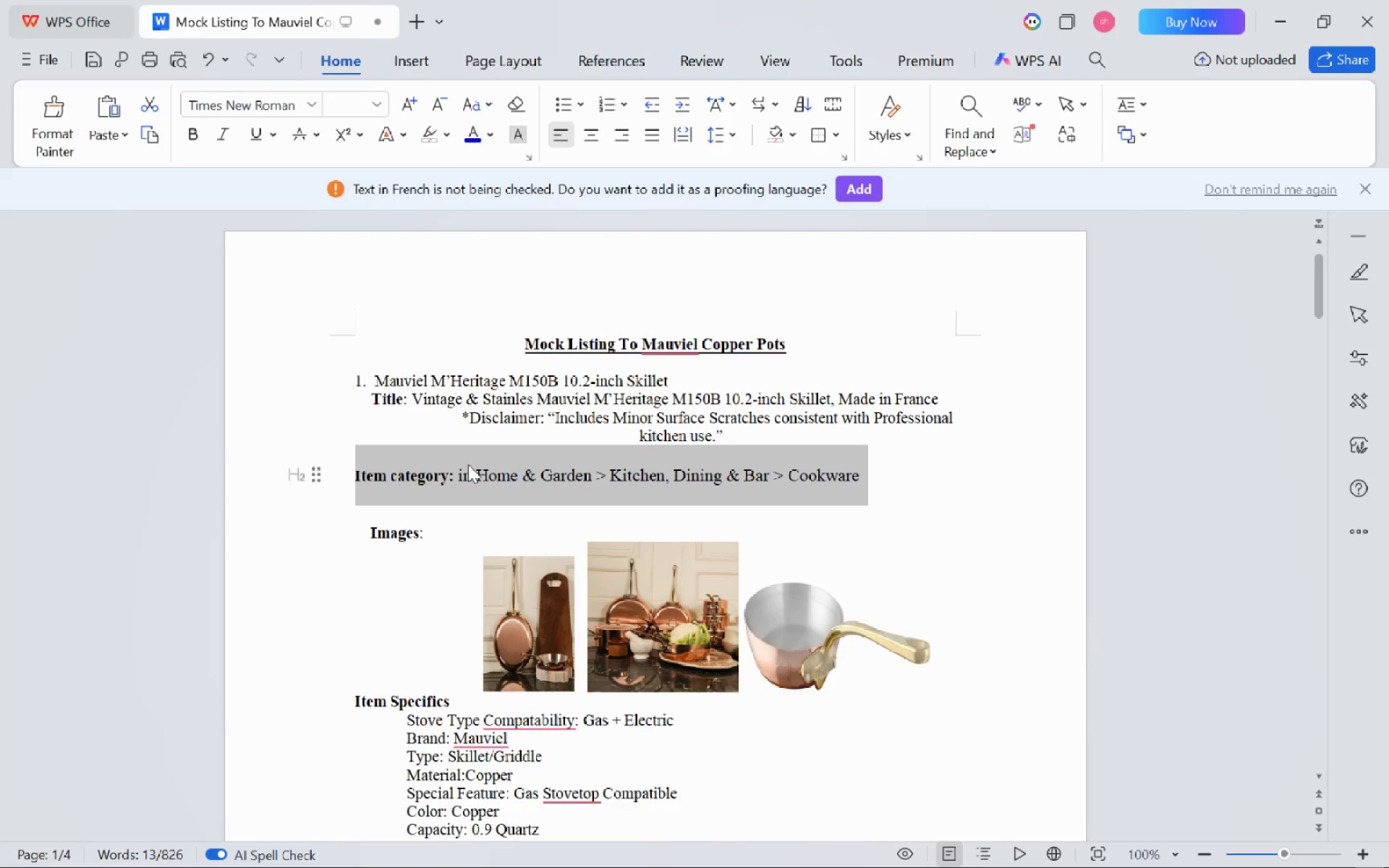 
scroll: coordinate [468, 464], scroll_direction: down, amount: 18.0
 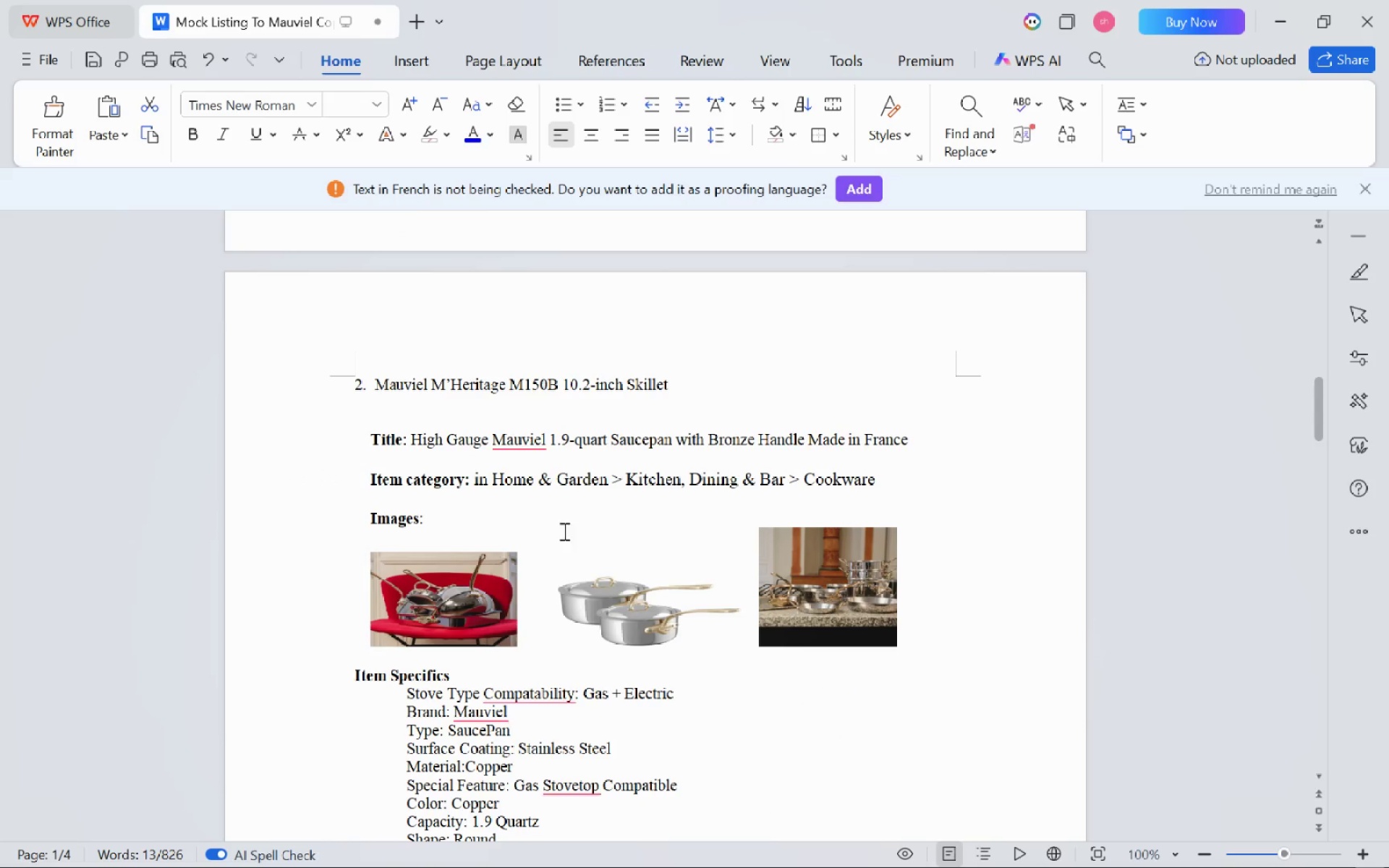 
key(Alt+AltLeft)
 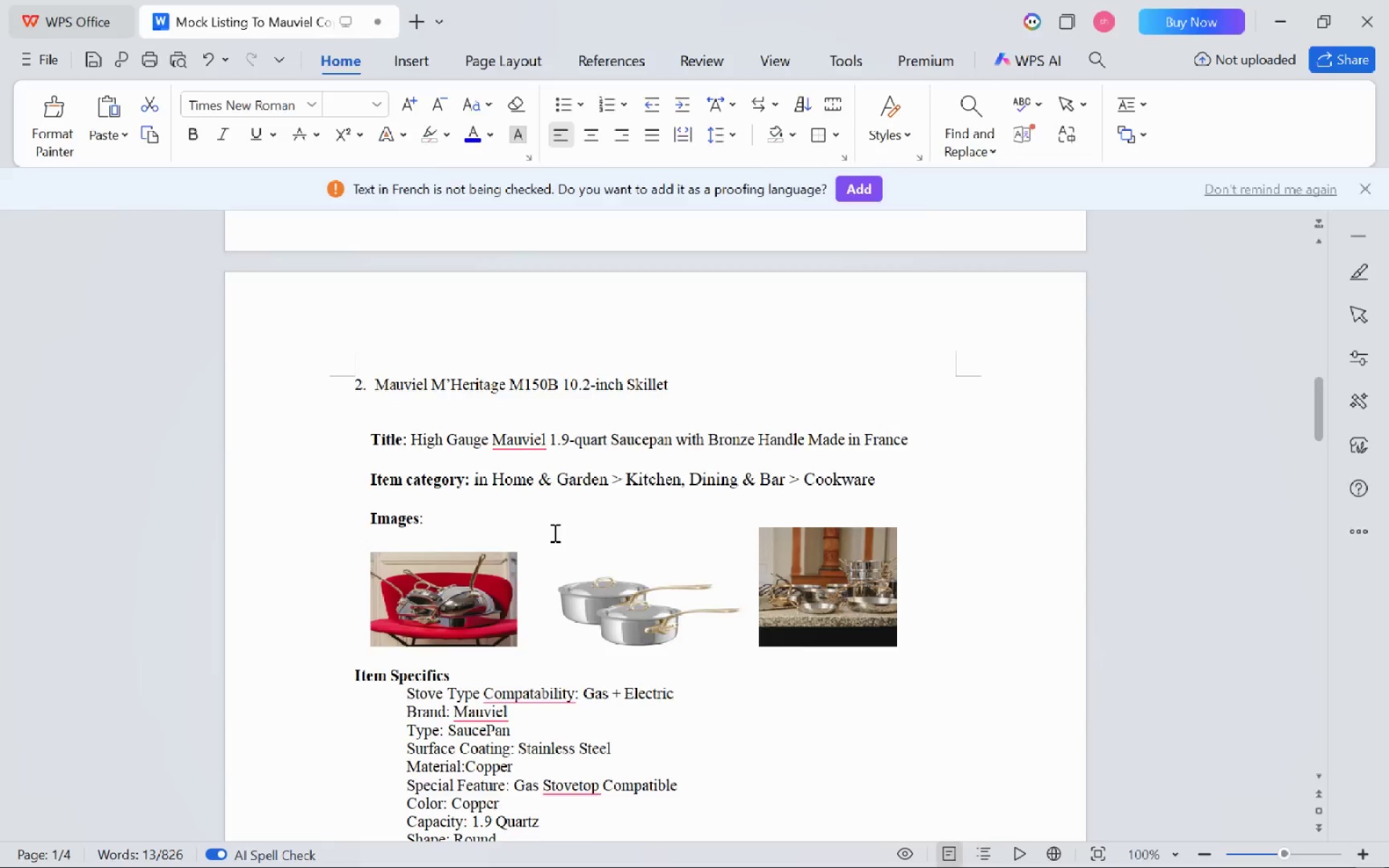 
key(Alt+Tab)
 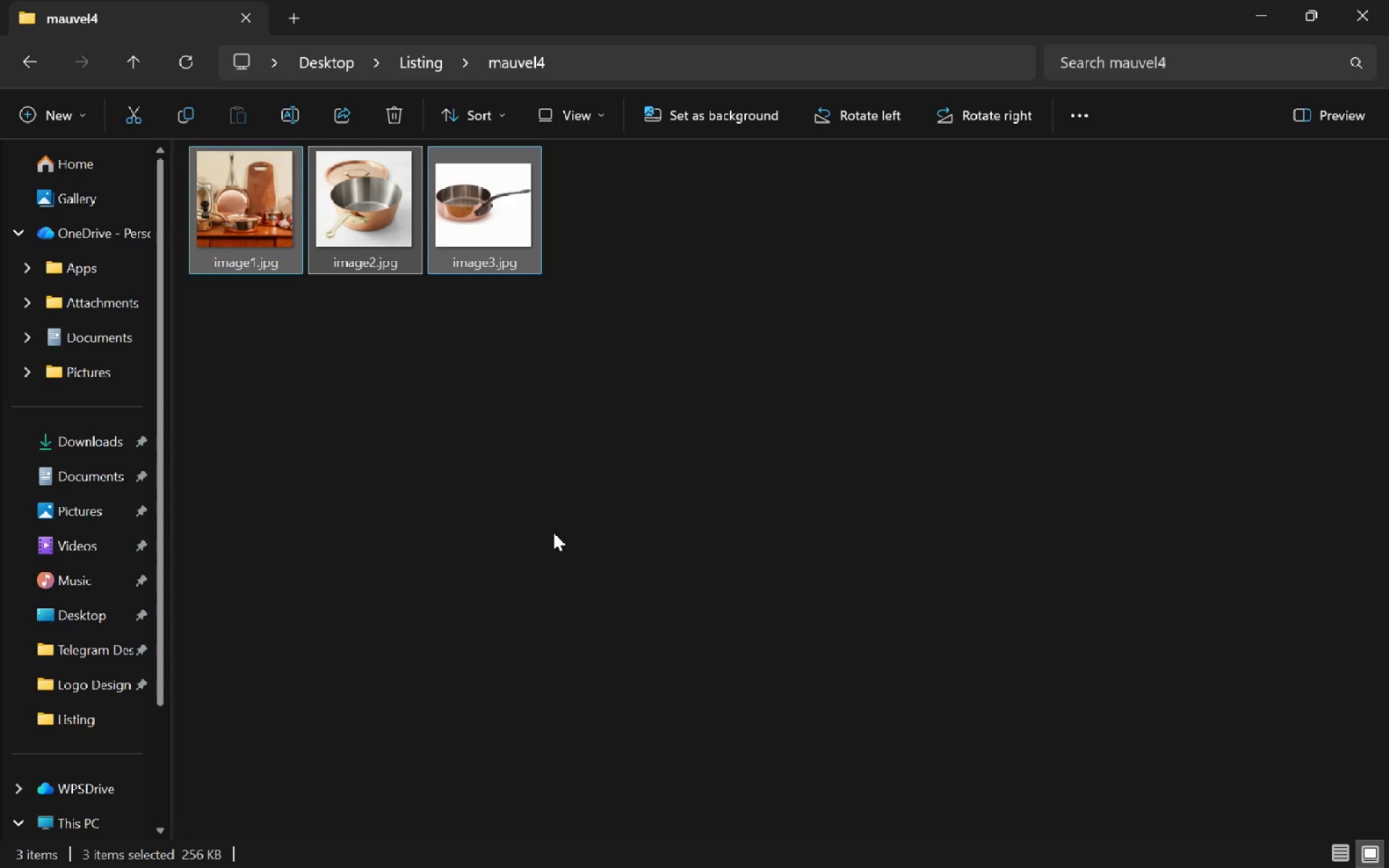 
key(Alt+Tab)
 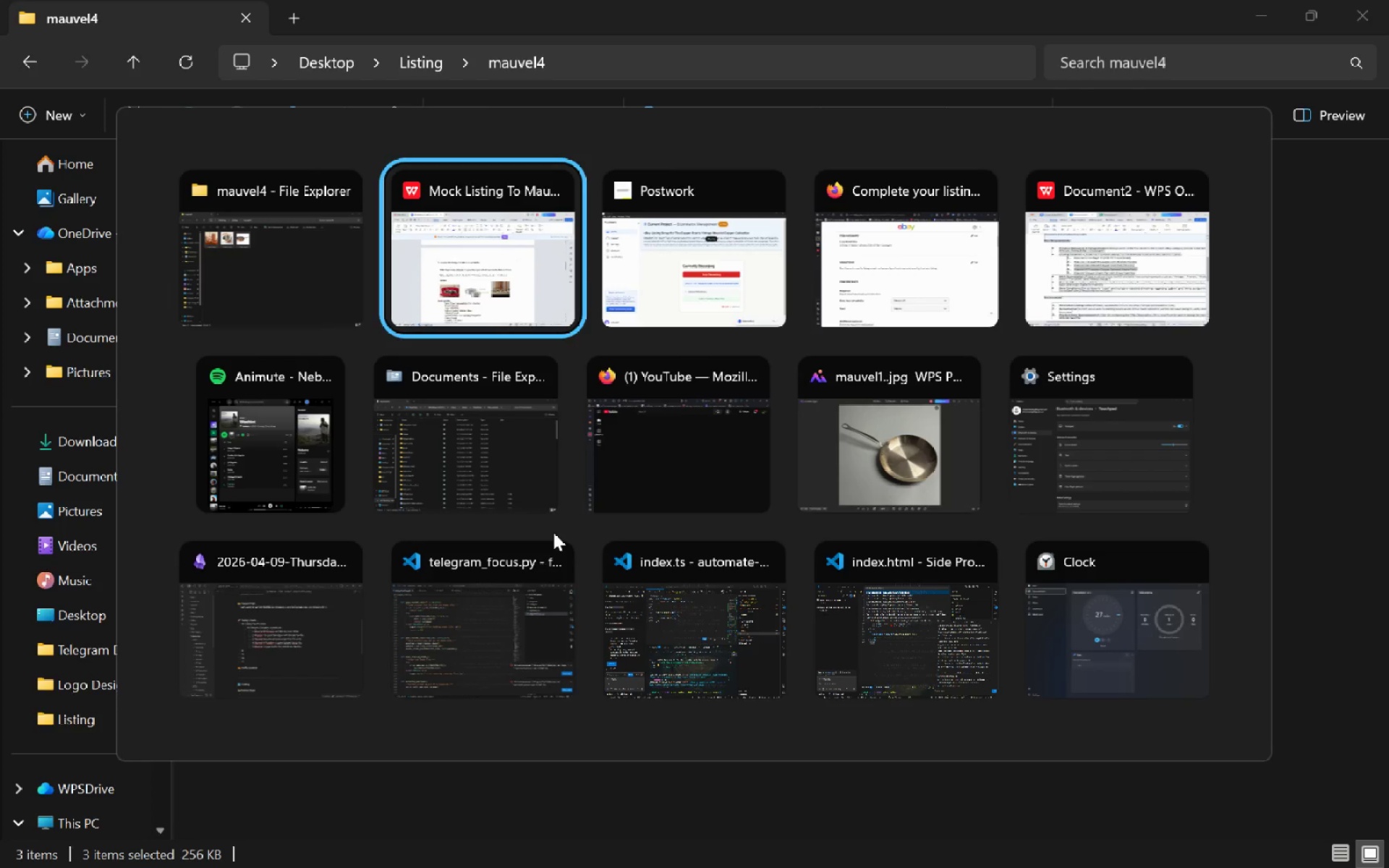 
key(Alt+Tab)